 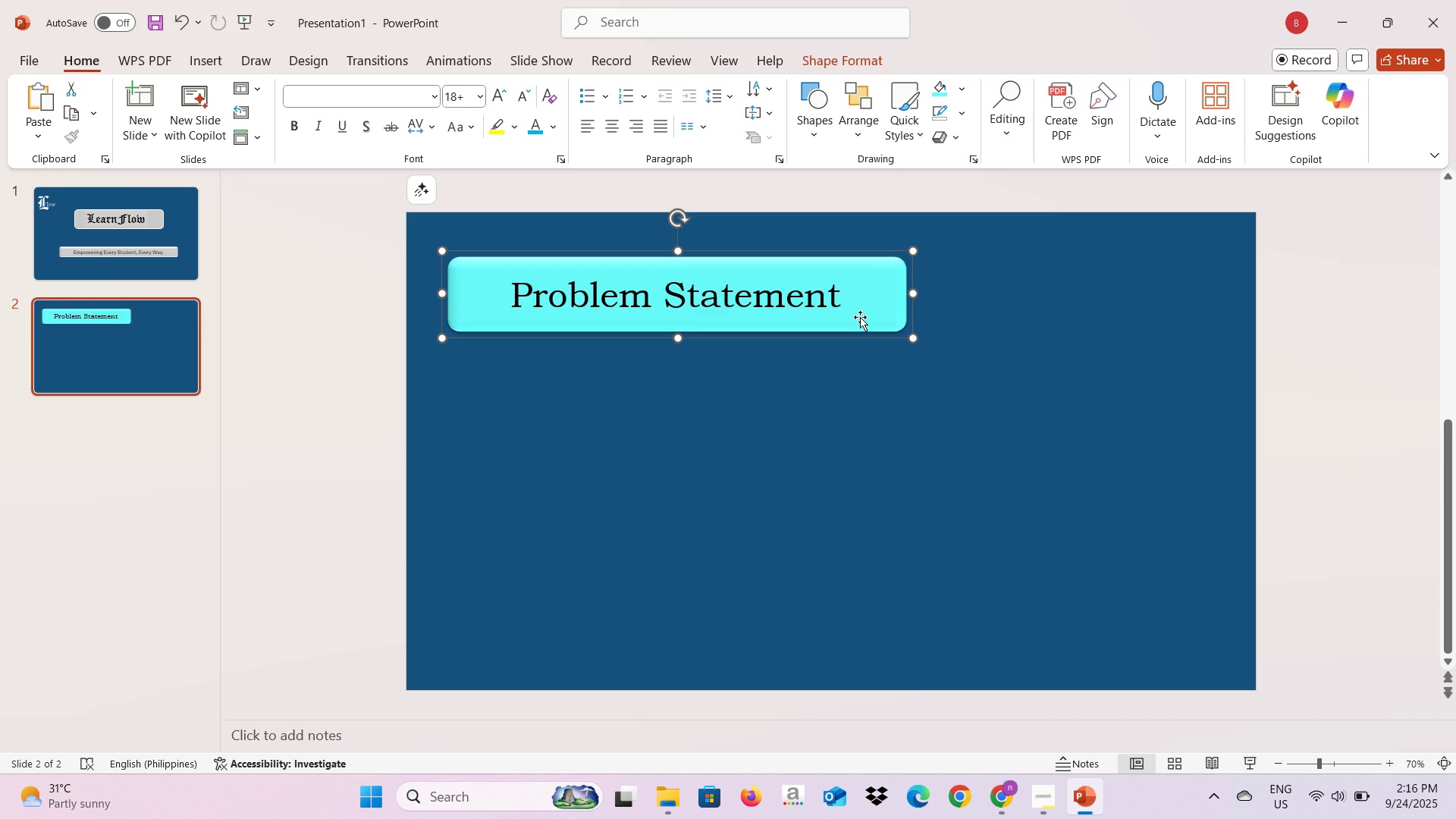 
key(Alt+Tab)
 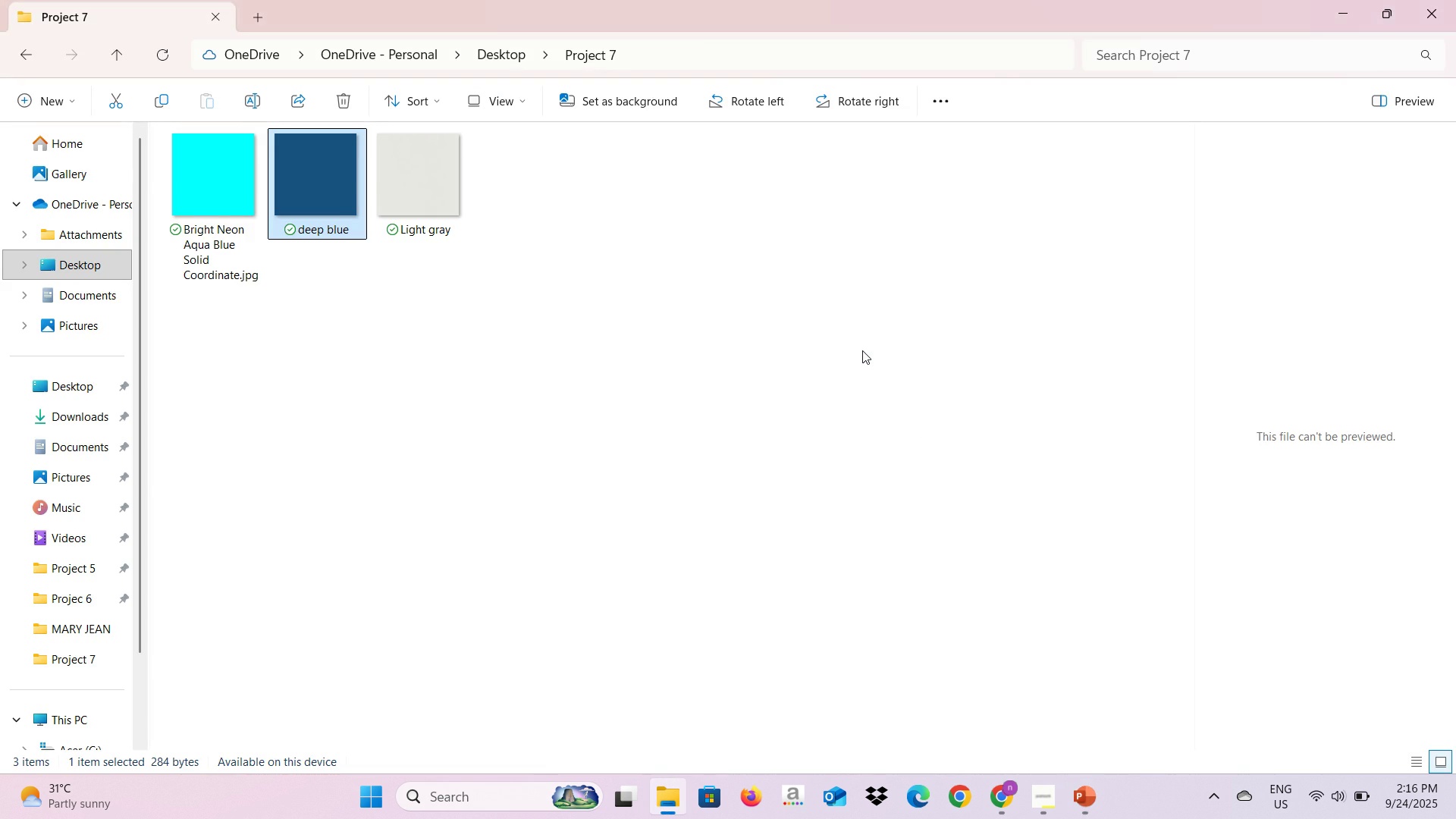 
key(Alt+AltLeft)
 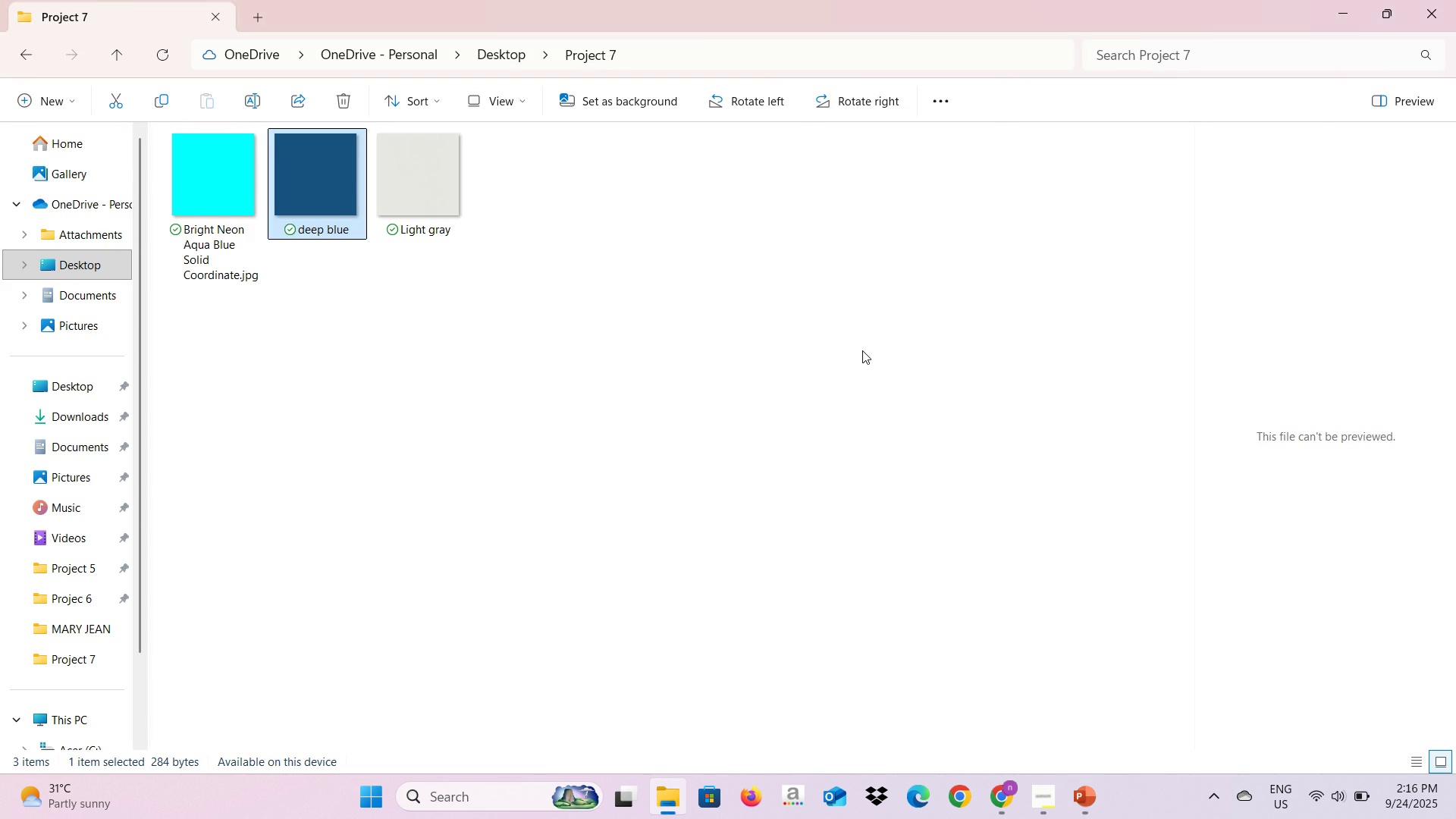 
key(Alt+Tab)
 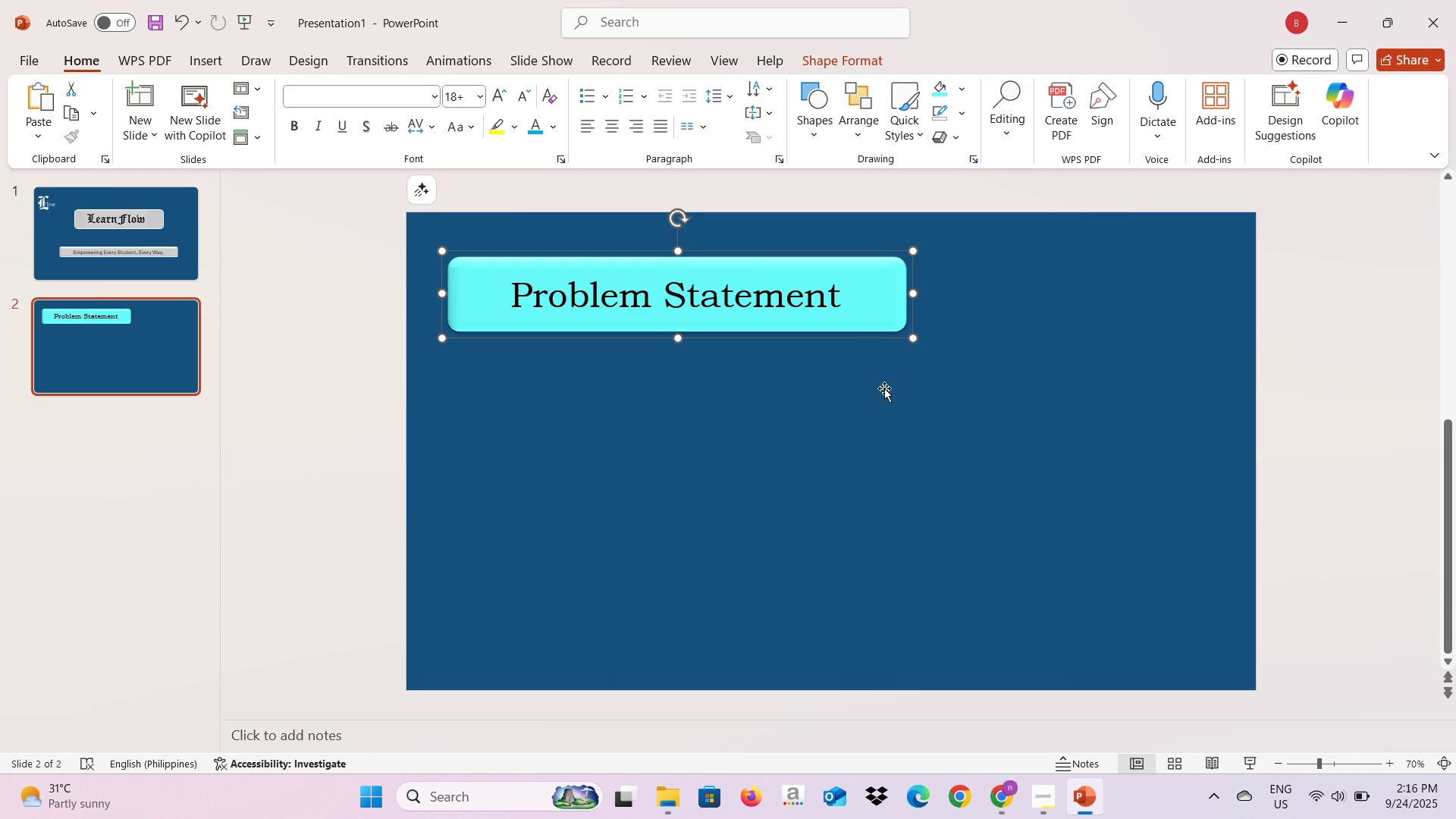 
key(Alt+AltLeft)
 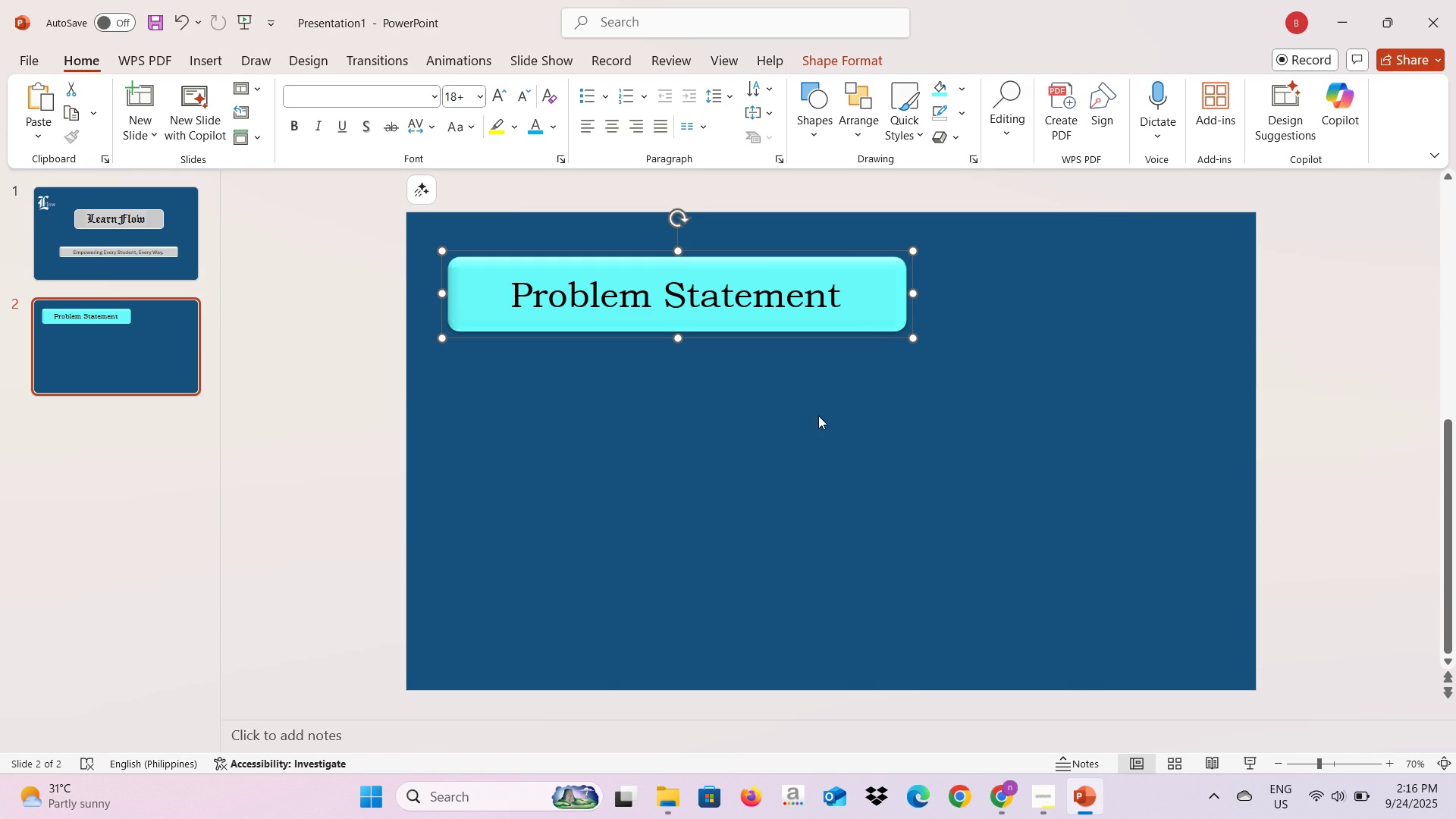 
key(Alt+Tab)
 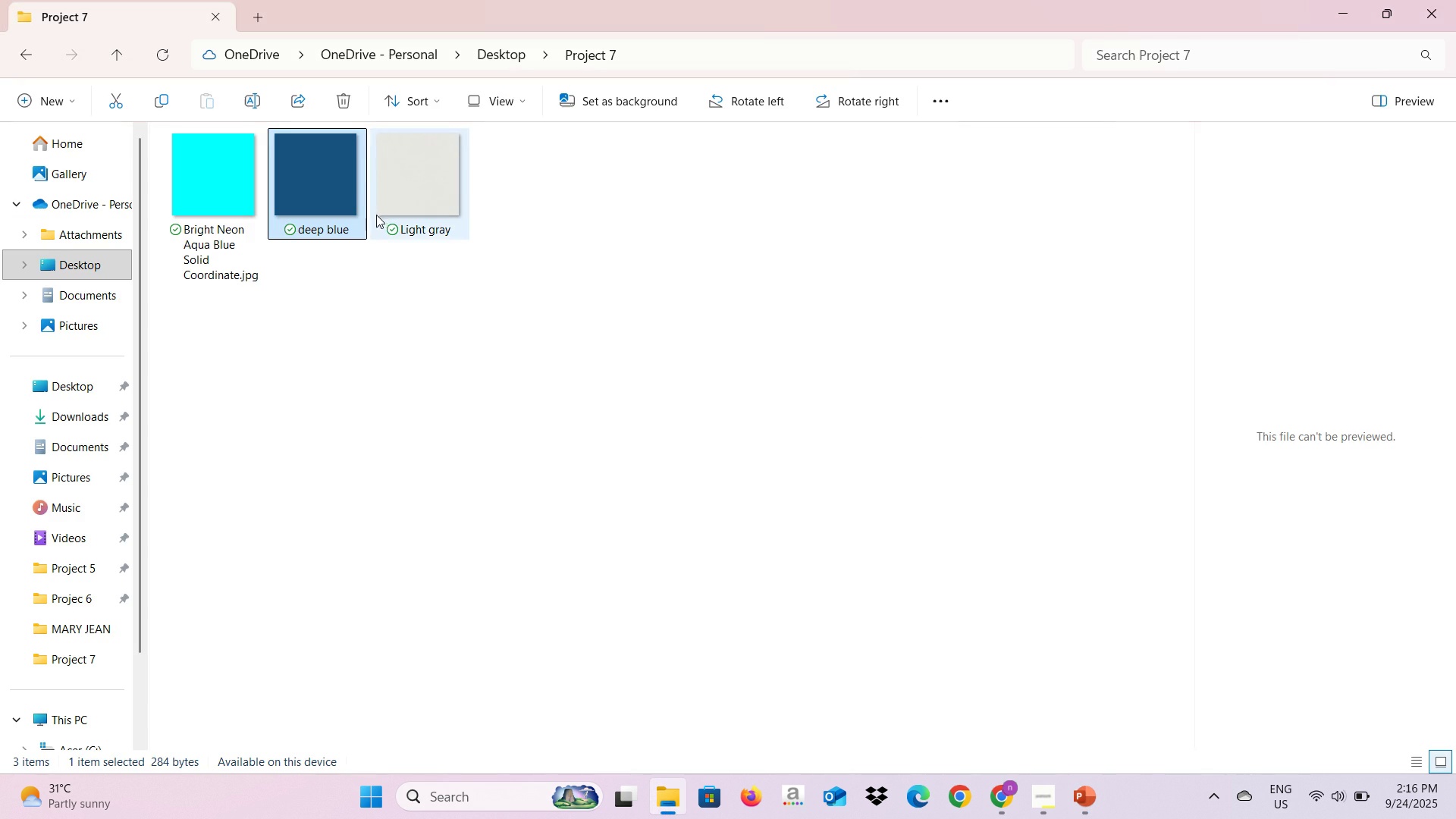 
key(Alt+AltLeft)
 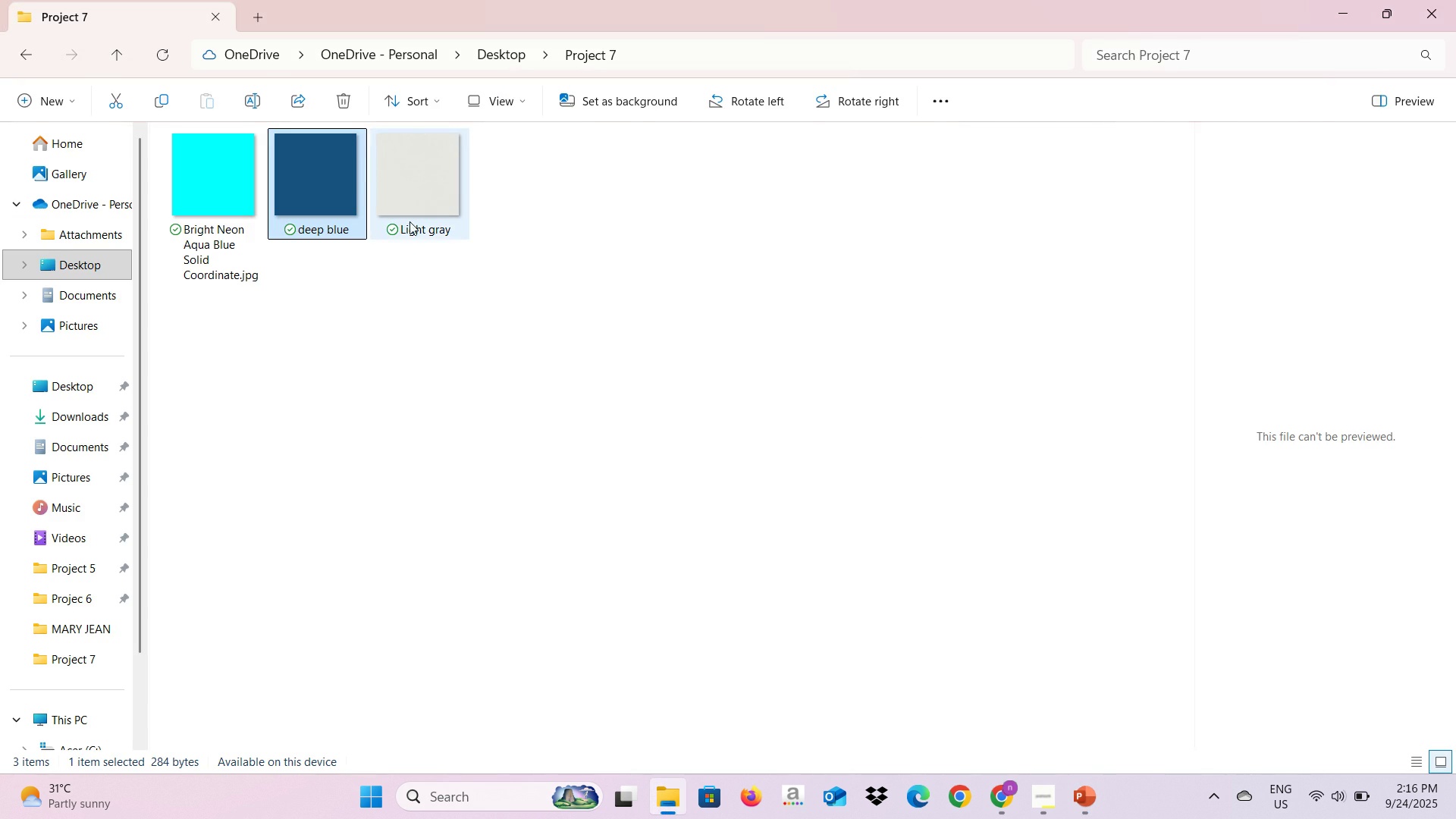 
key(Alt+Tab)